 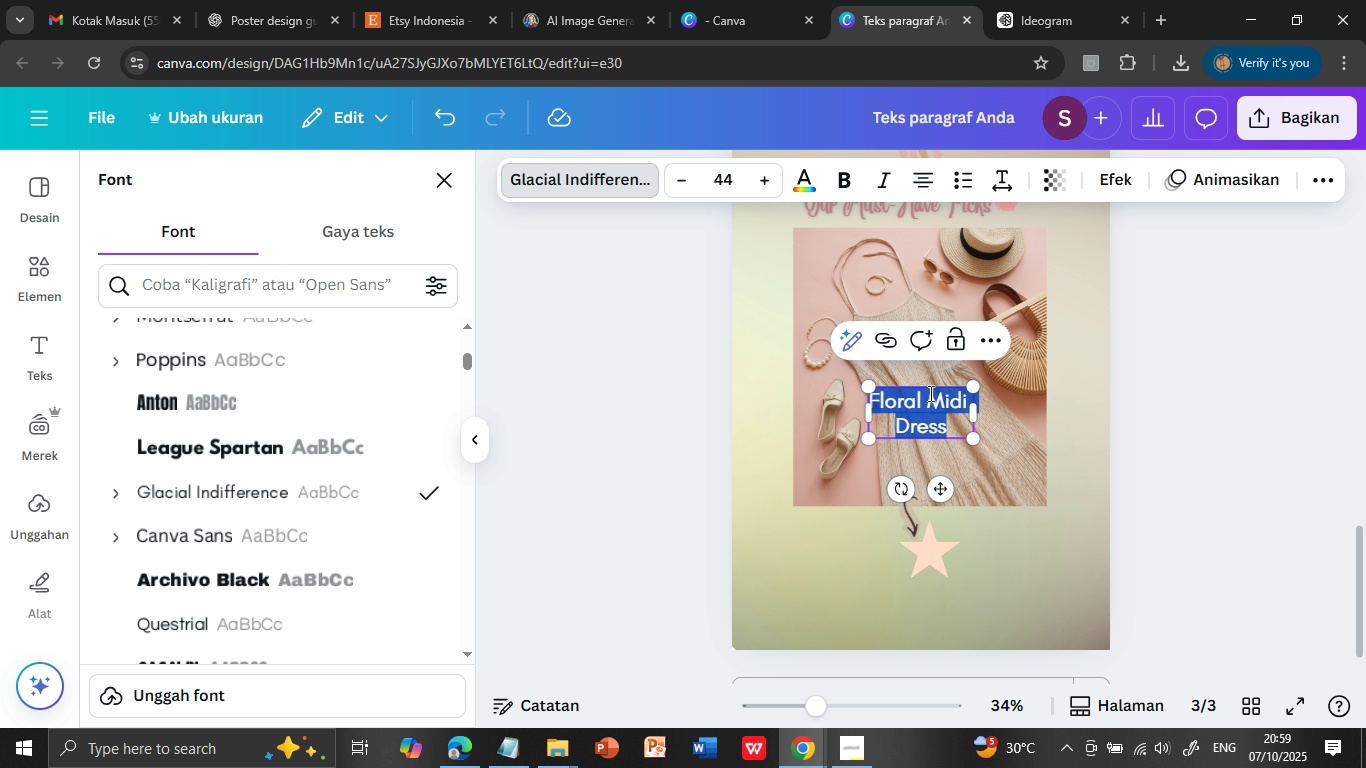 
double_click([689, 174])
 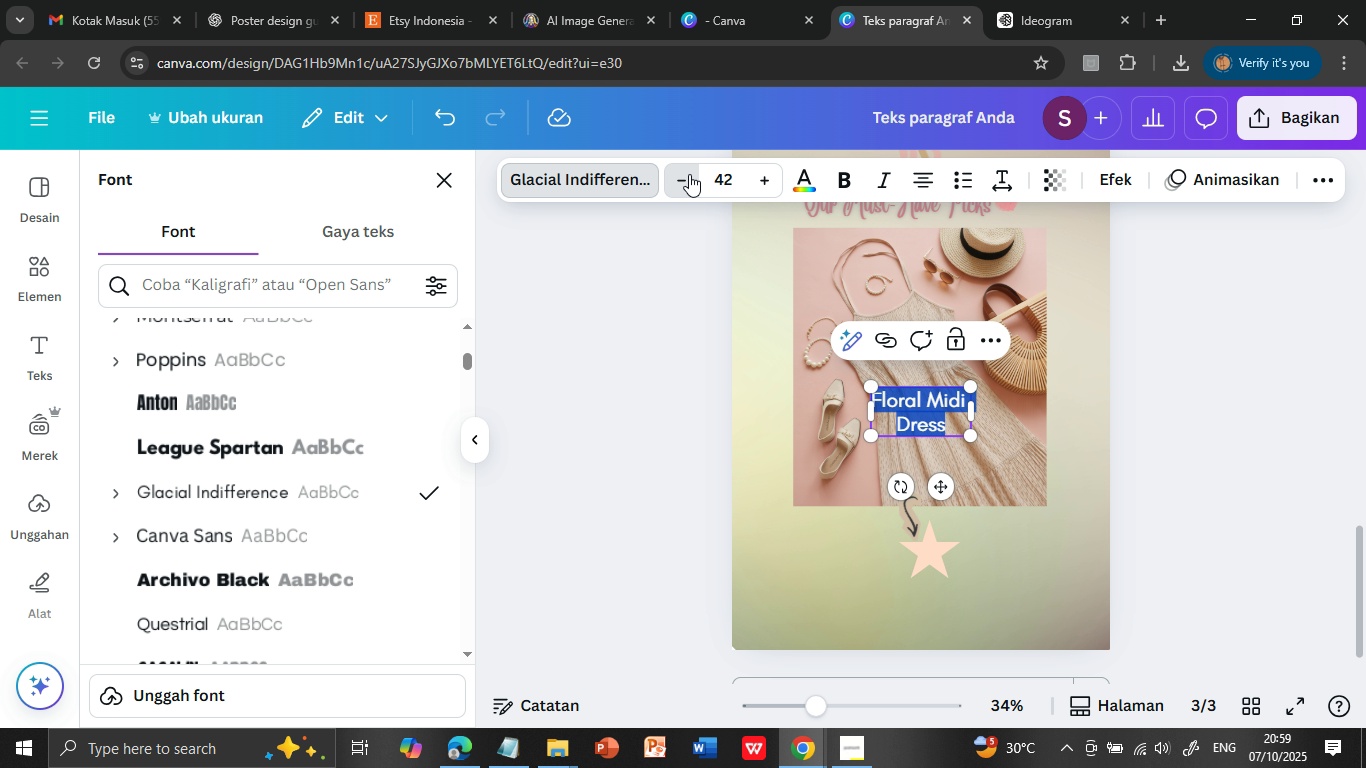 
triple_click([689, 174])
 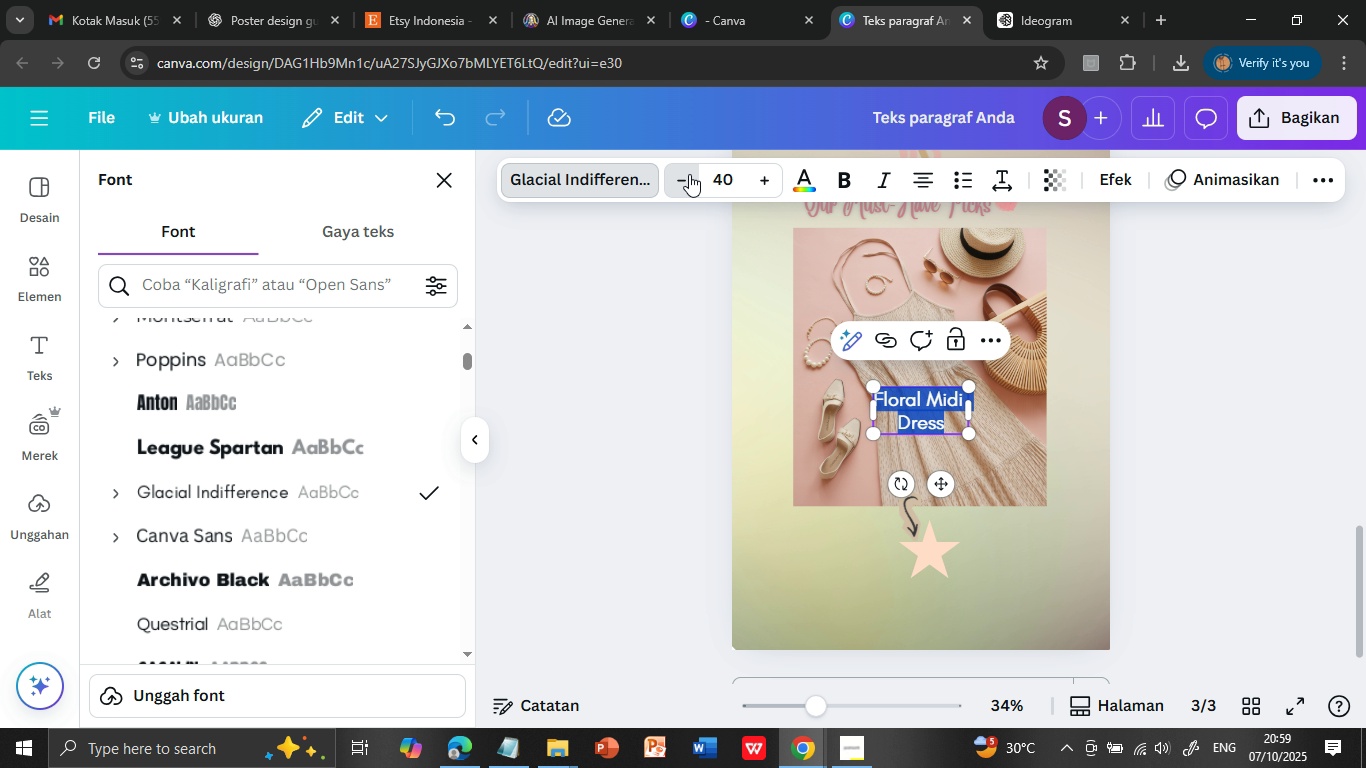 
triple_click([689, 174])
 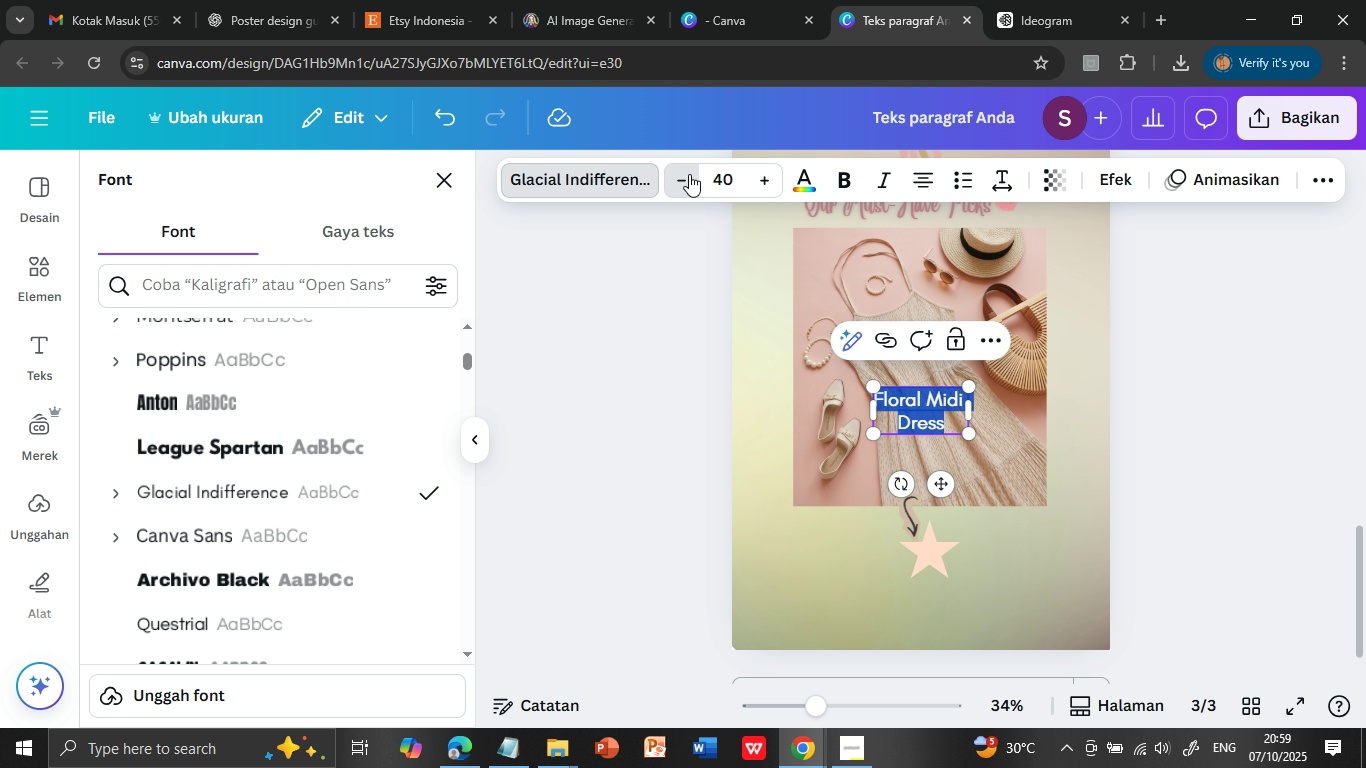 
triple_click([689, 174])
 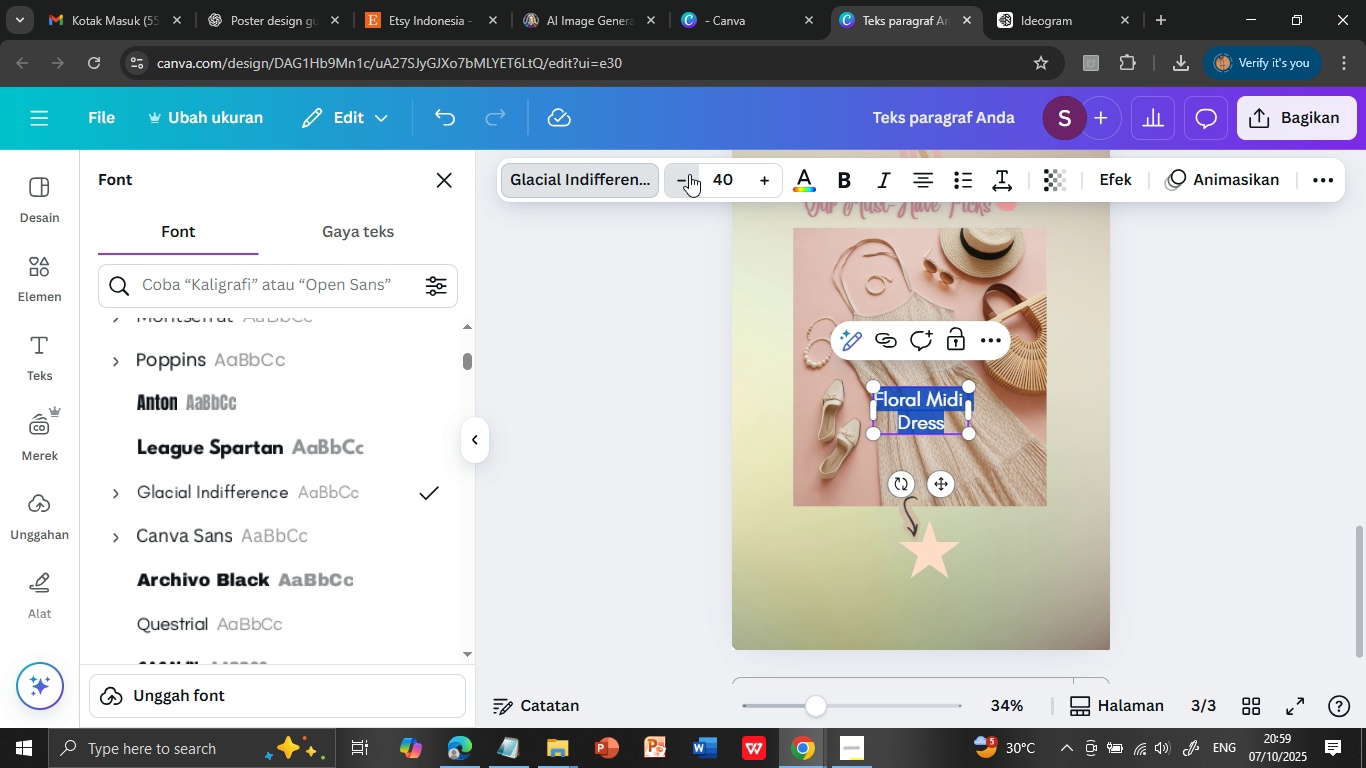 
triple_click([689, 174])
 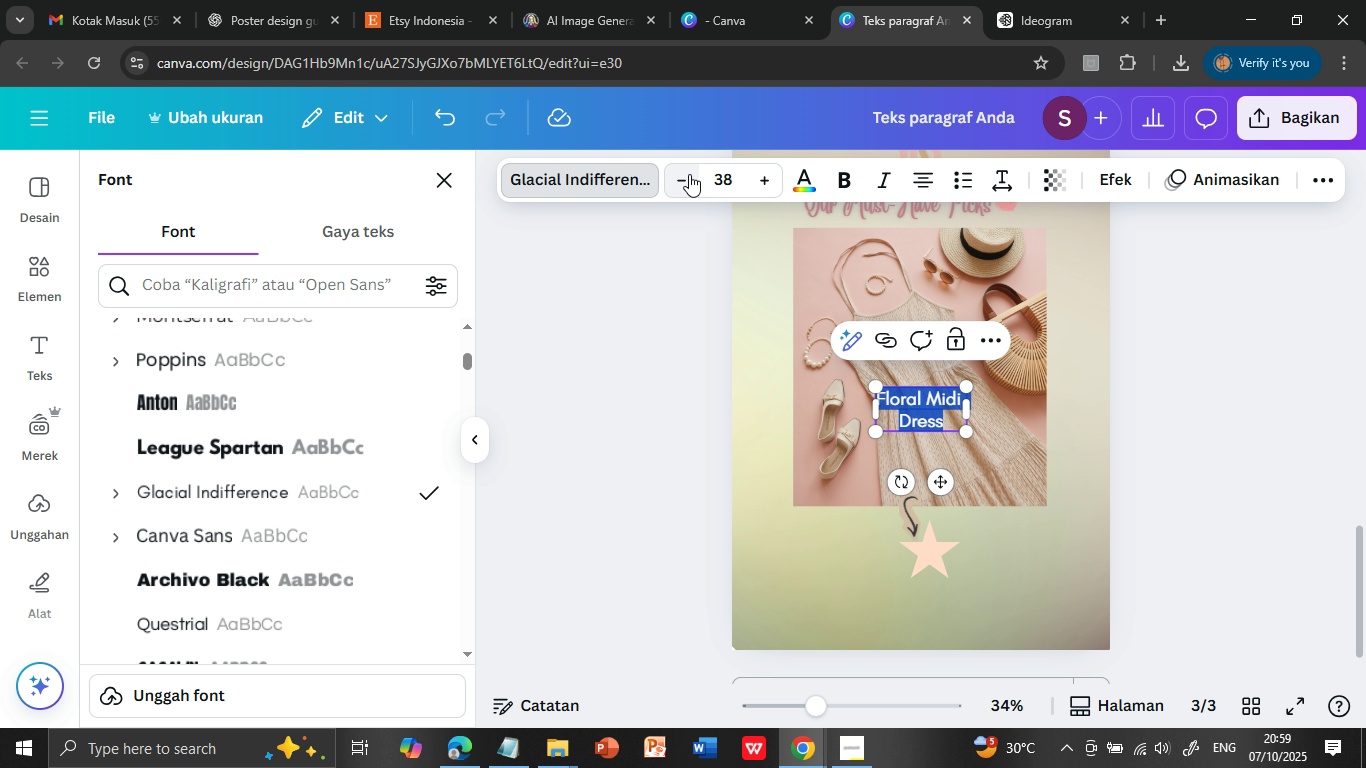 
triple_click([689, 174])
 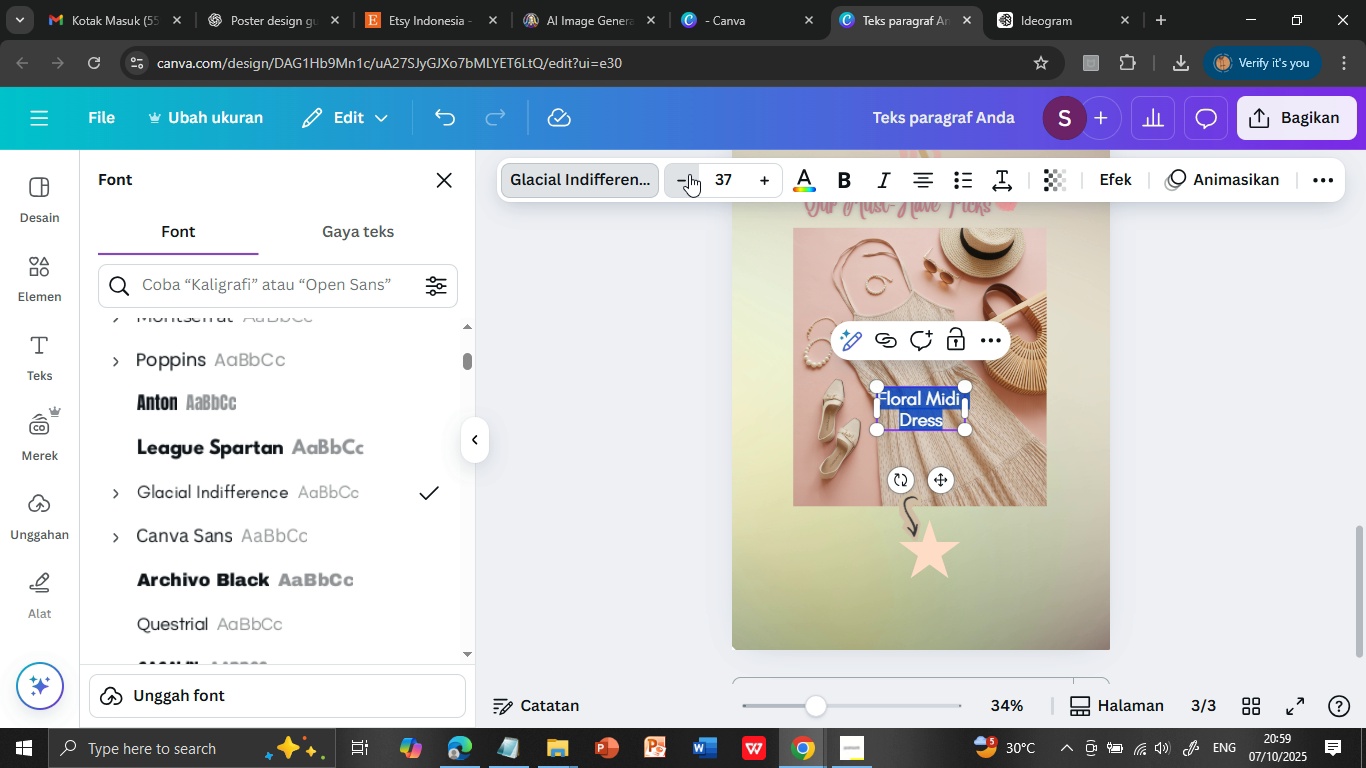 
triple_click([689, 174])
 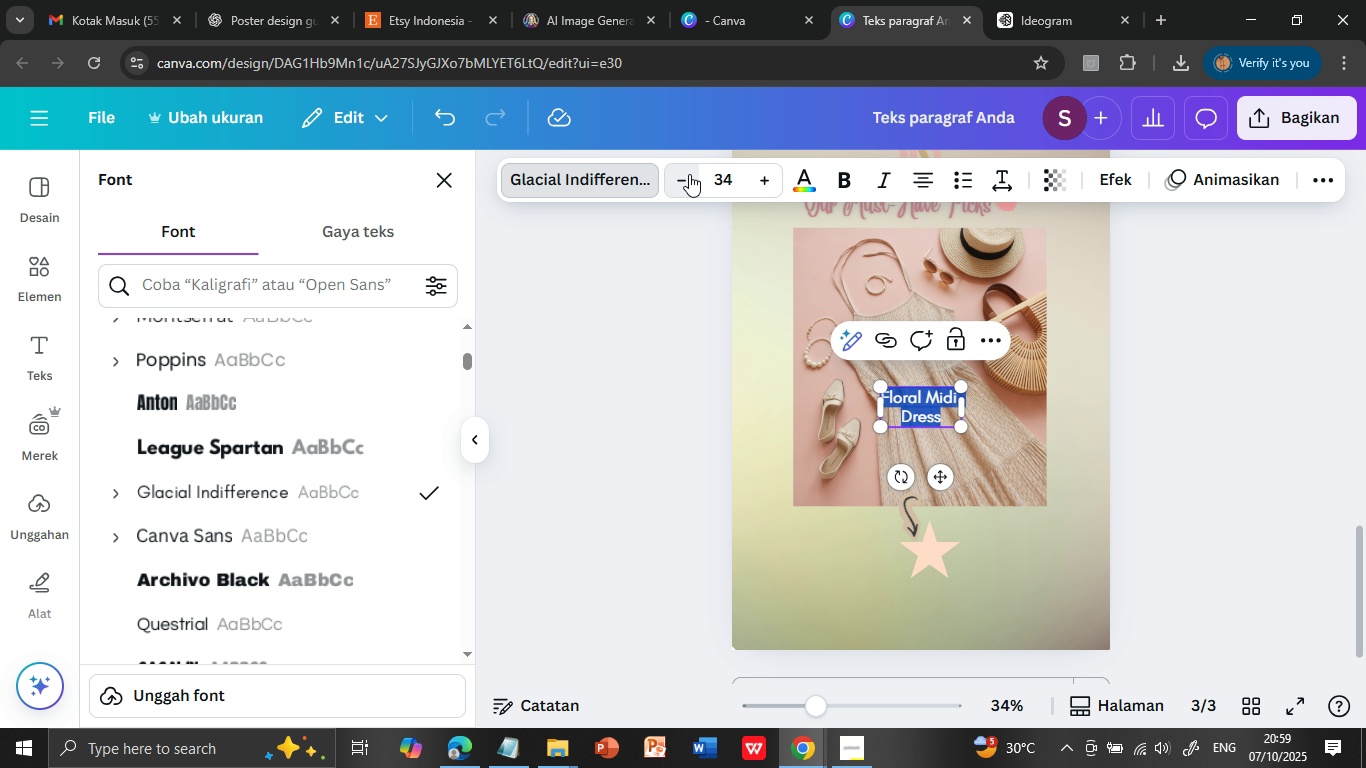 
triple_click([689, 174])
 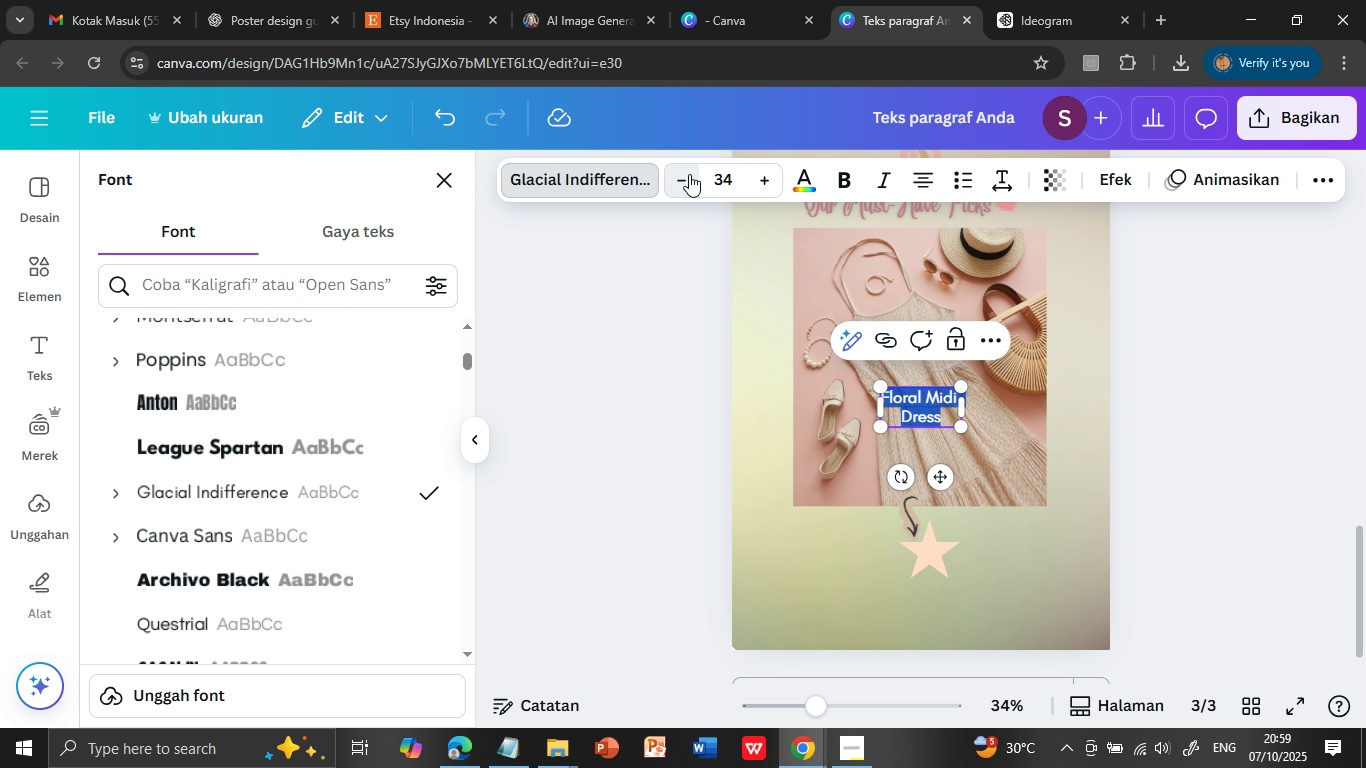 
triple_click([689, 174])
 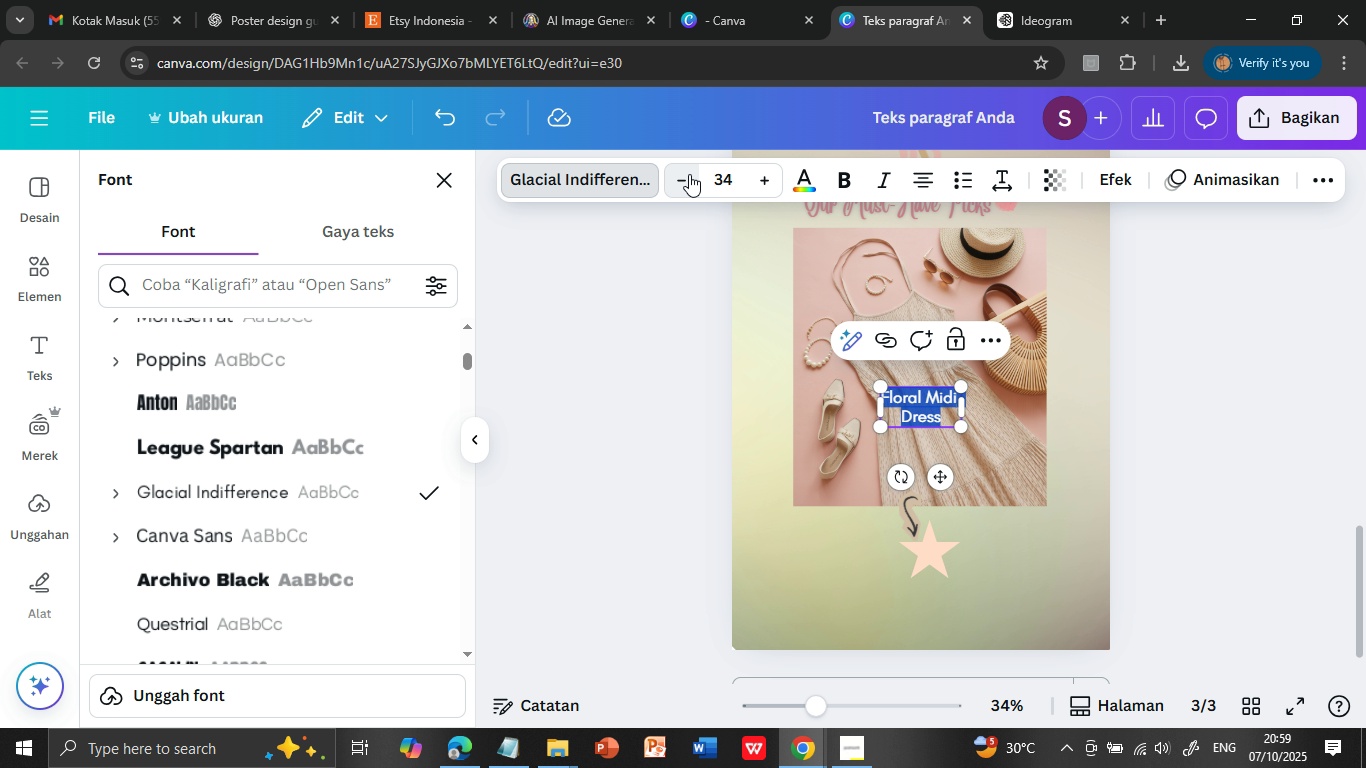 
triple_click([689, 174])
 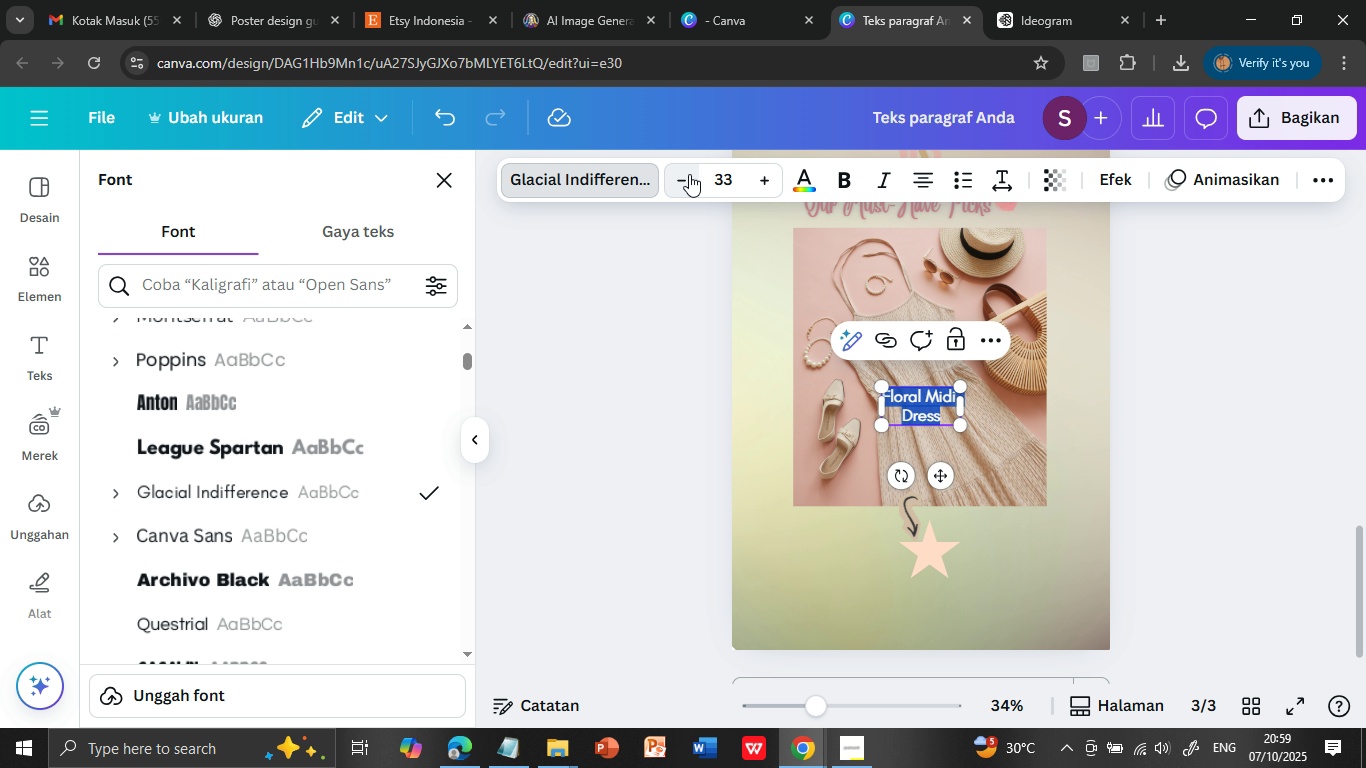 
triple_click([689, 174])
 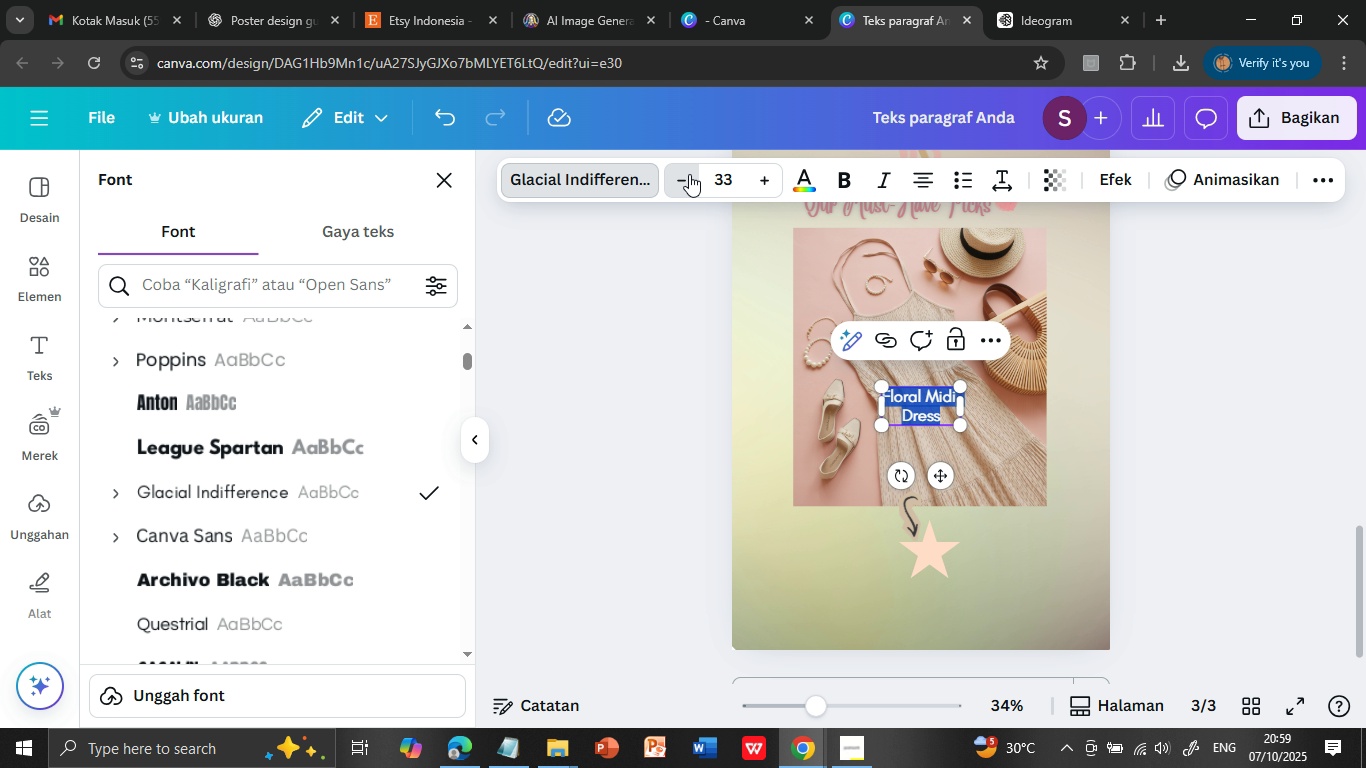 
triple_click([689, 174])
 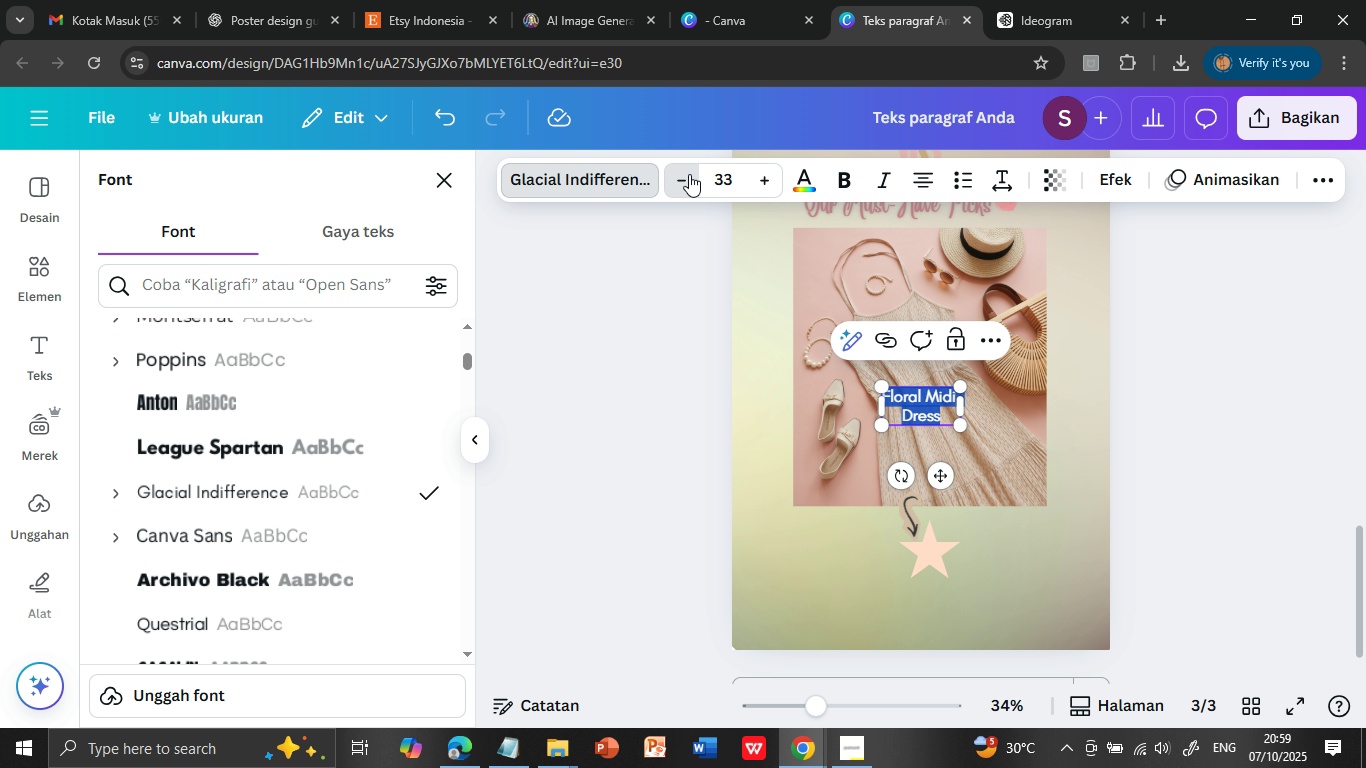 
triple_click([689, 174])
 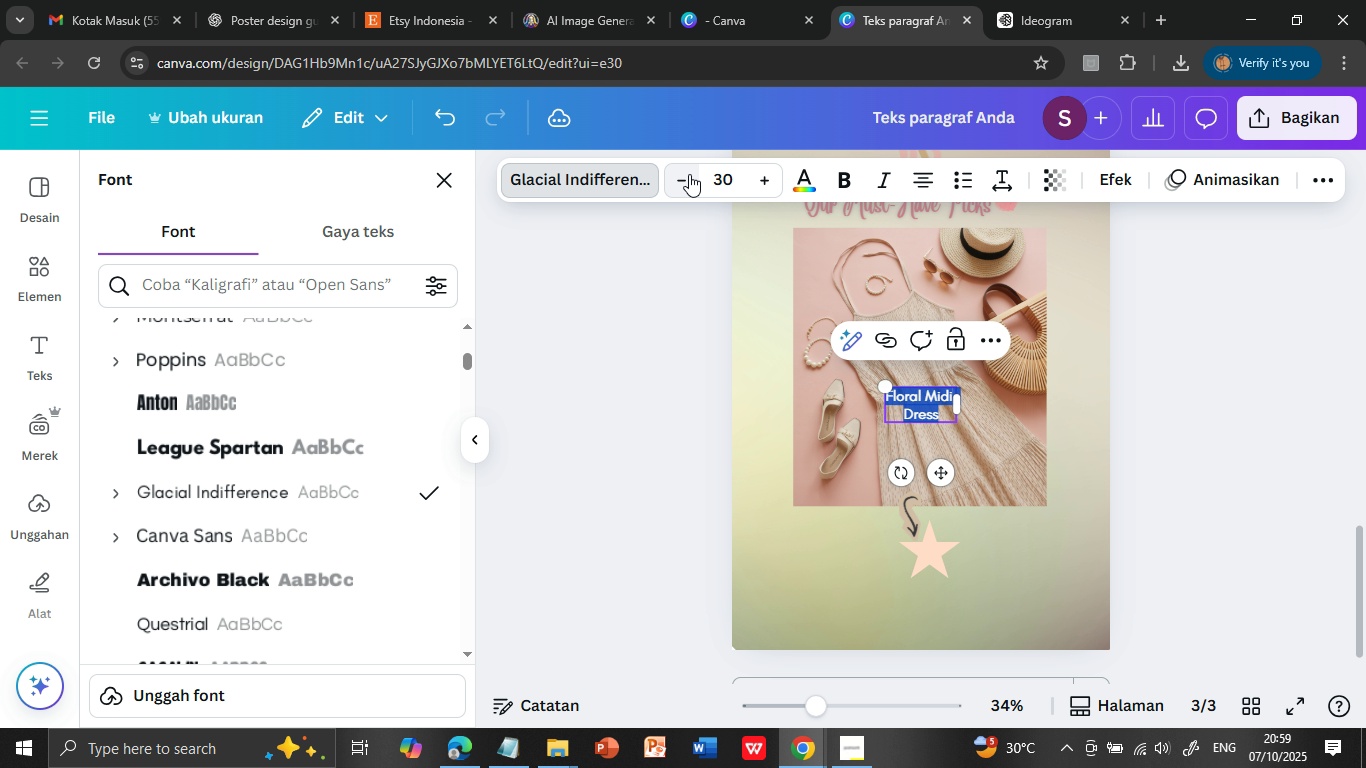 
left_click([689, 174])
 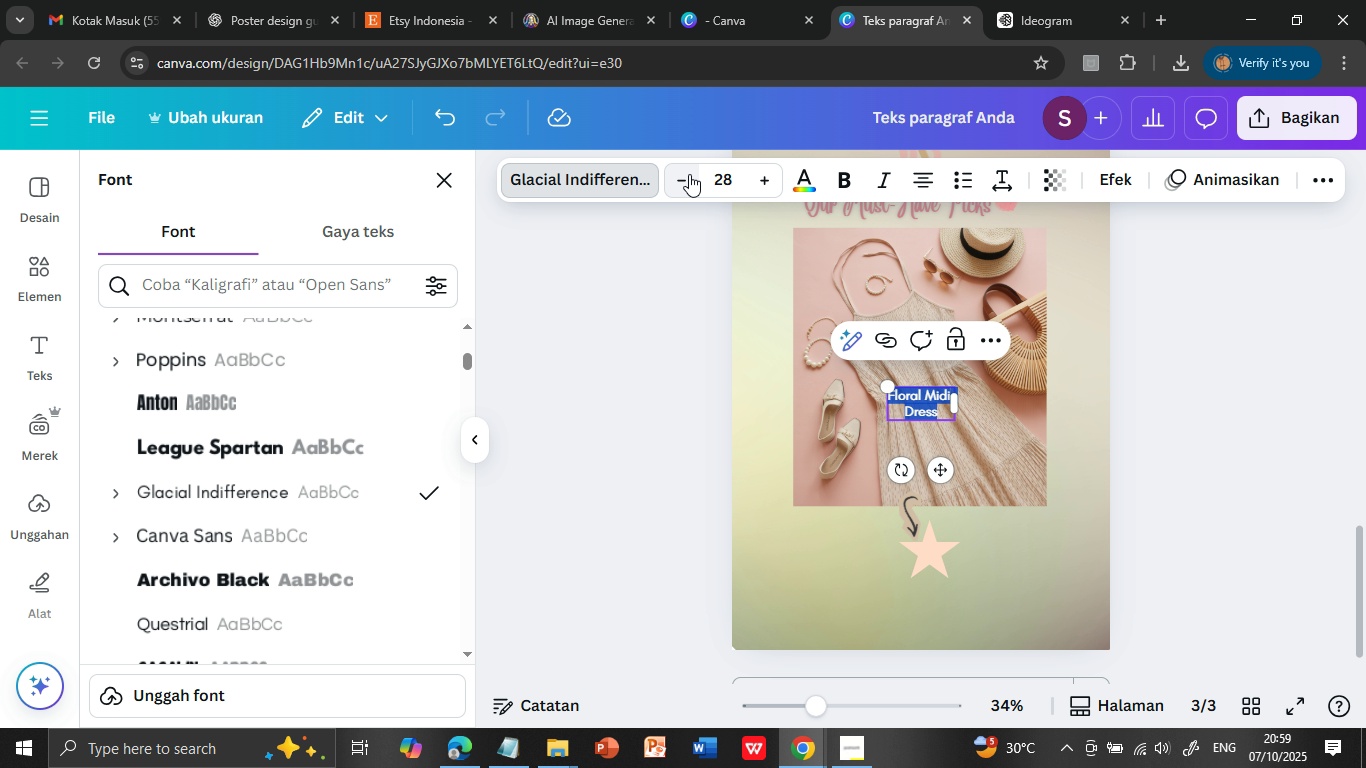 
left_click([689, 174])
 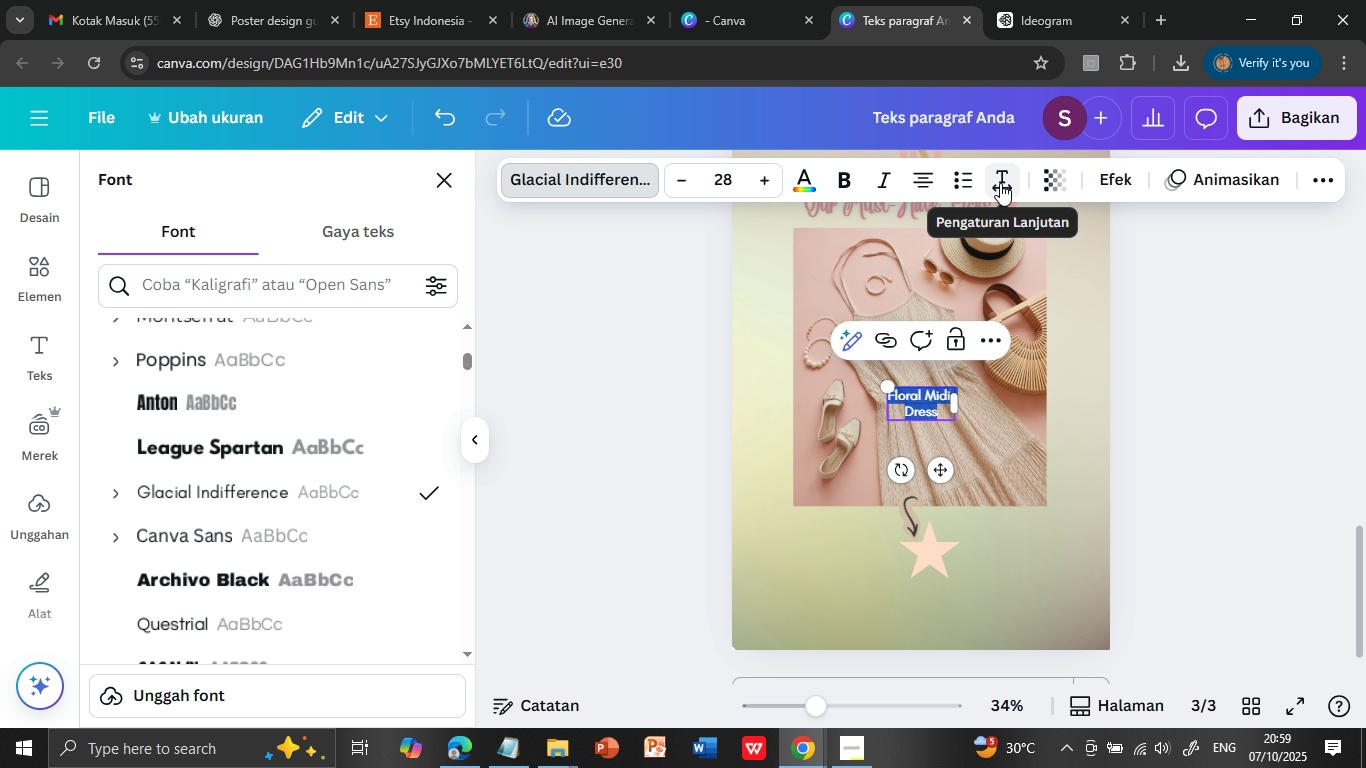 
left_click([1000, 183])